 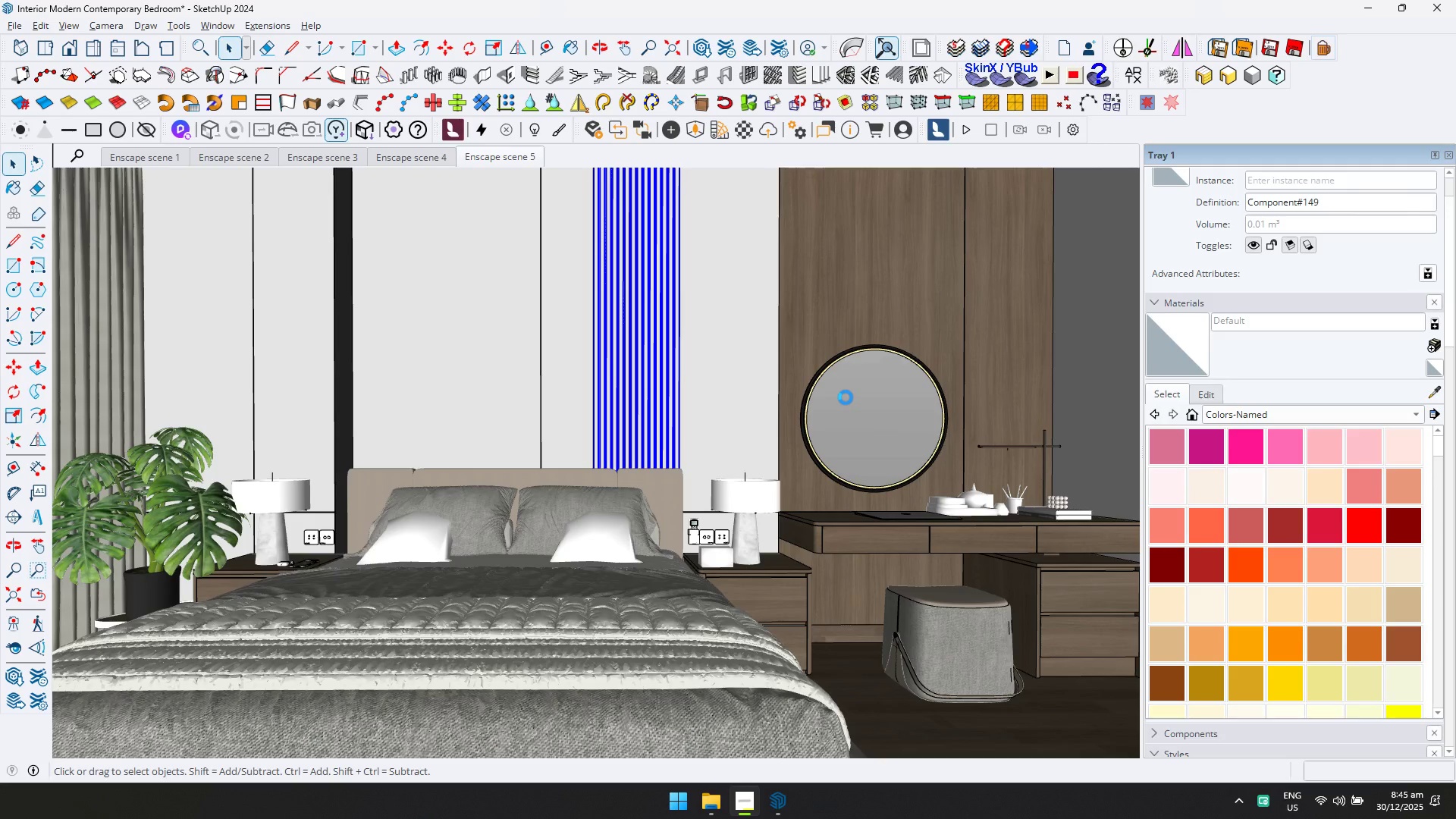 
left_click([710, 802])
 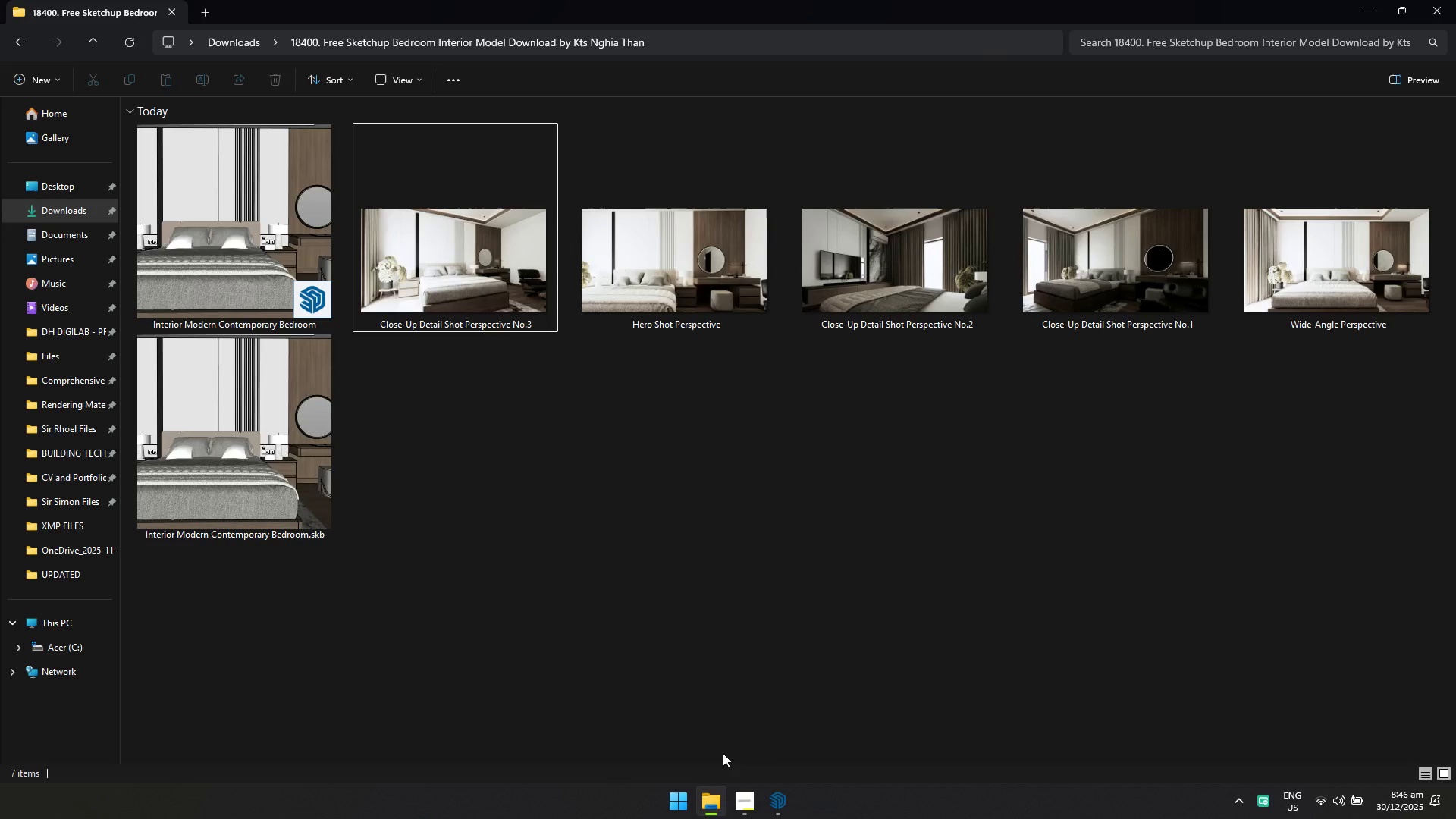 
left_click([768, 592])
 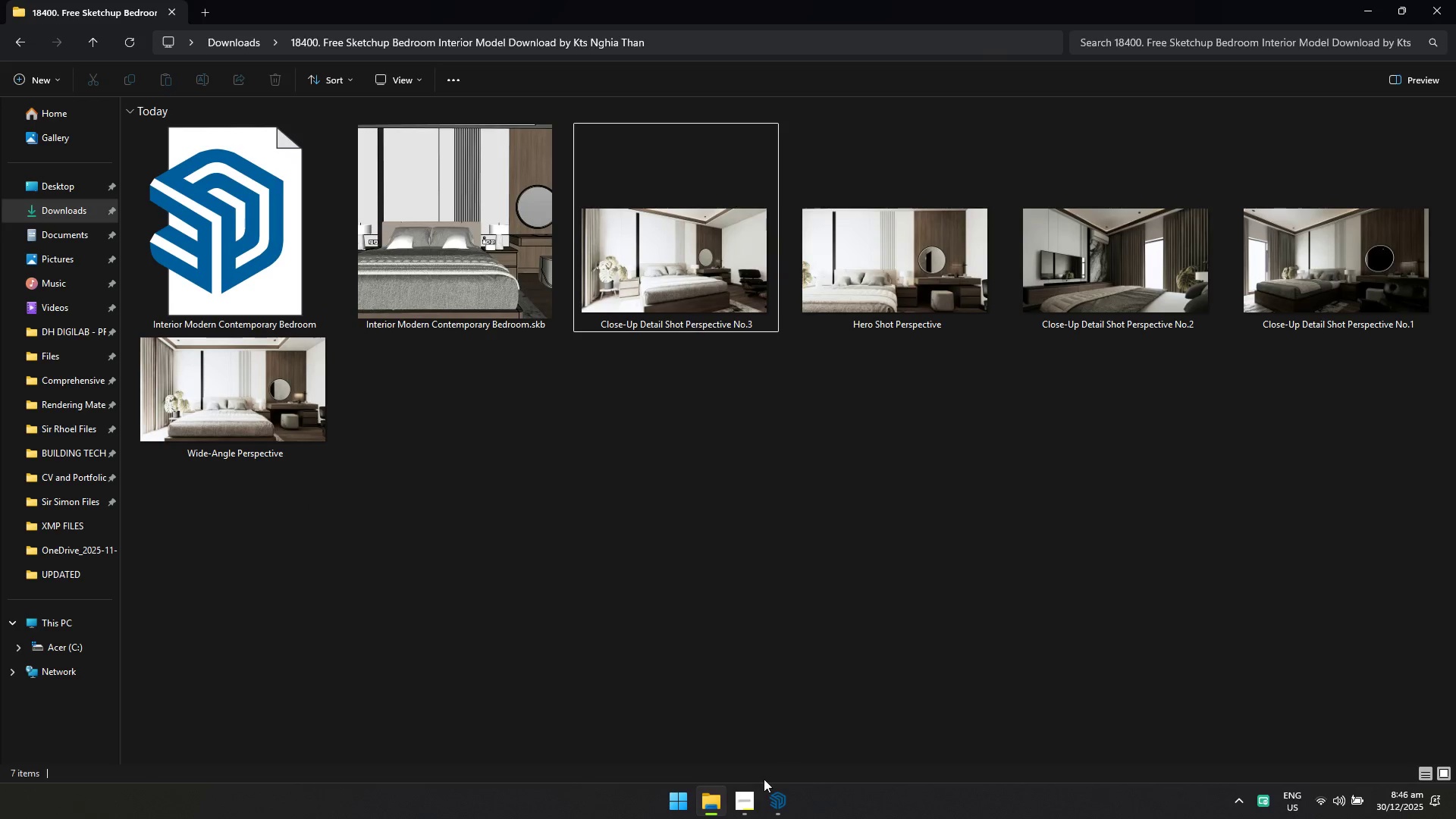 
left_click([283, 263])
 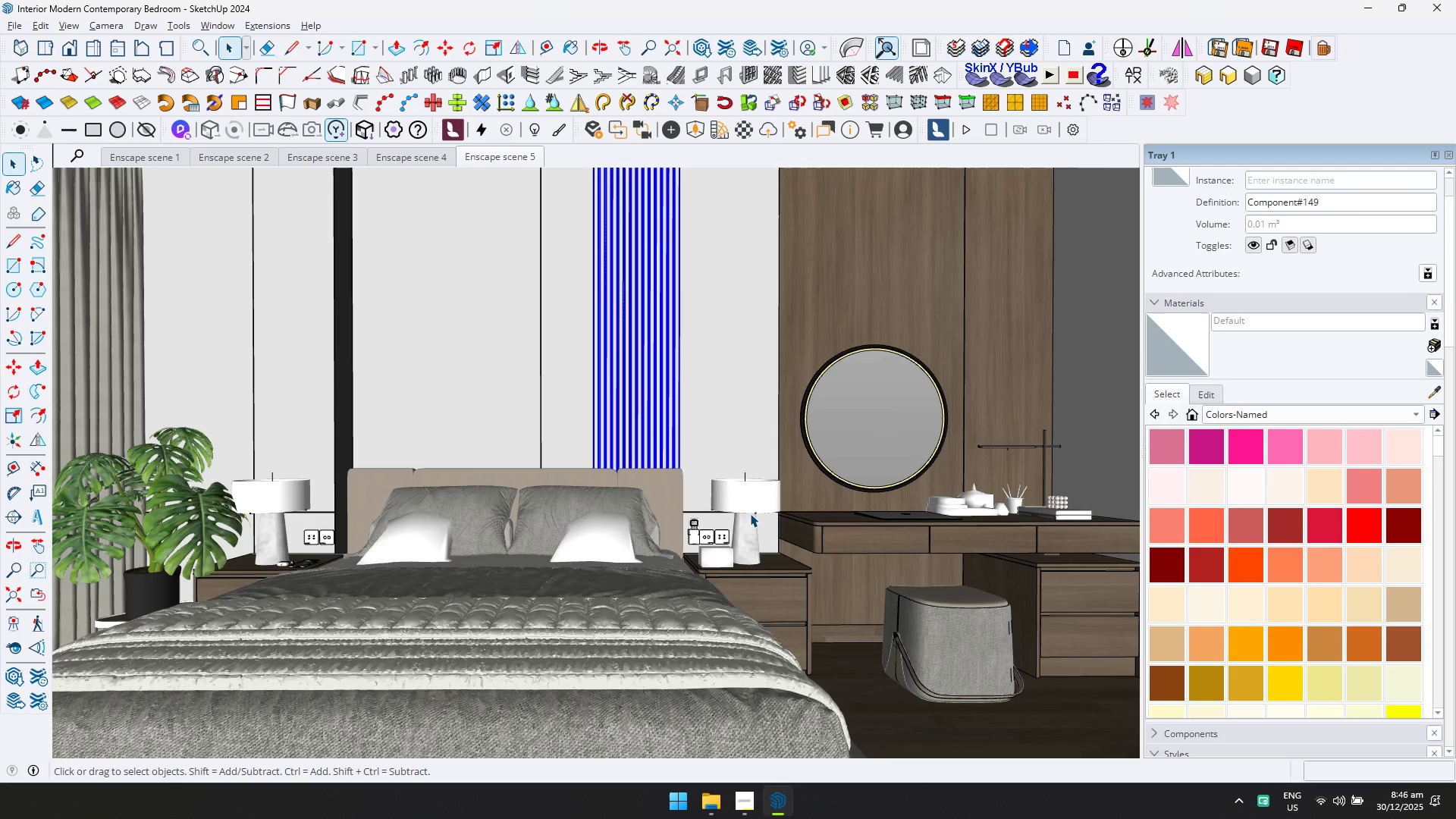 
wait(50.41)
 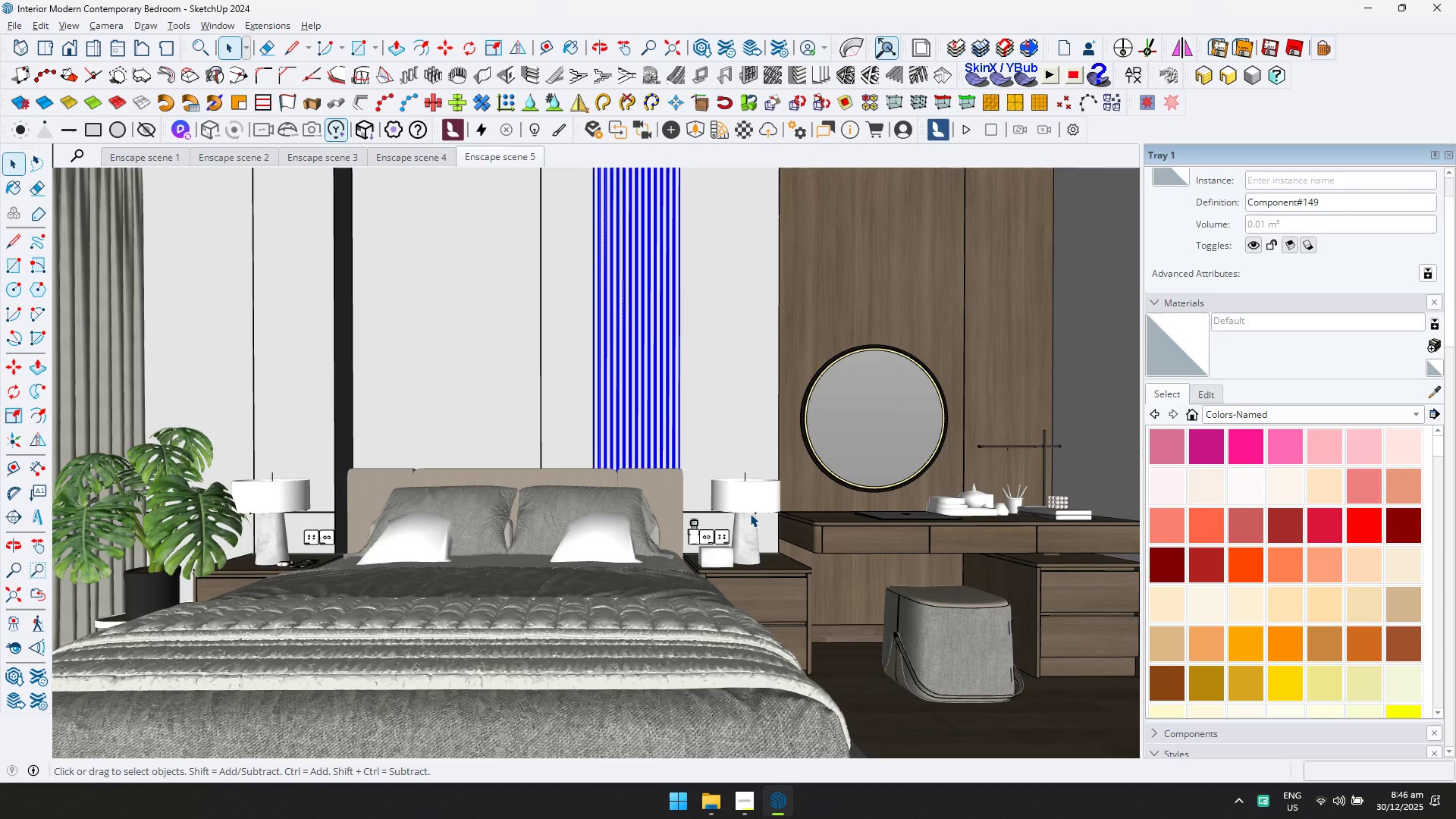 
scroll: coordinate [754, 403], scroll_direction: up, amount: 2.0
 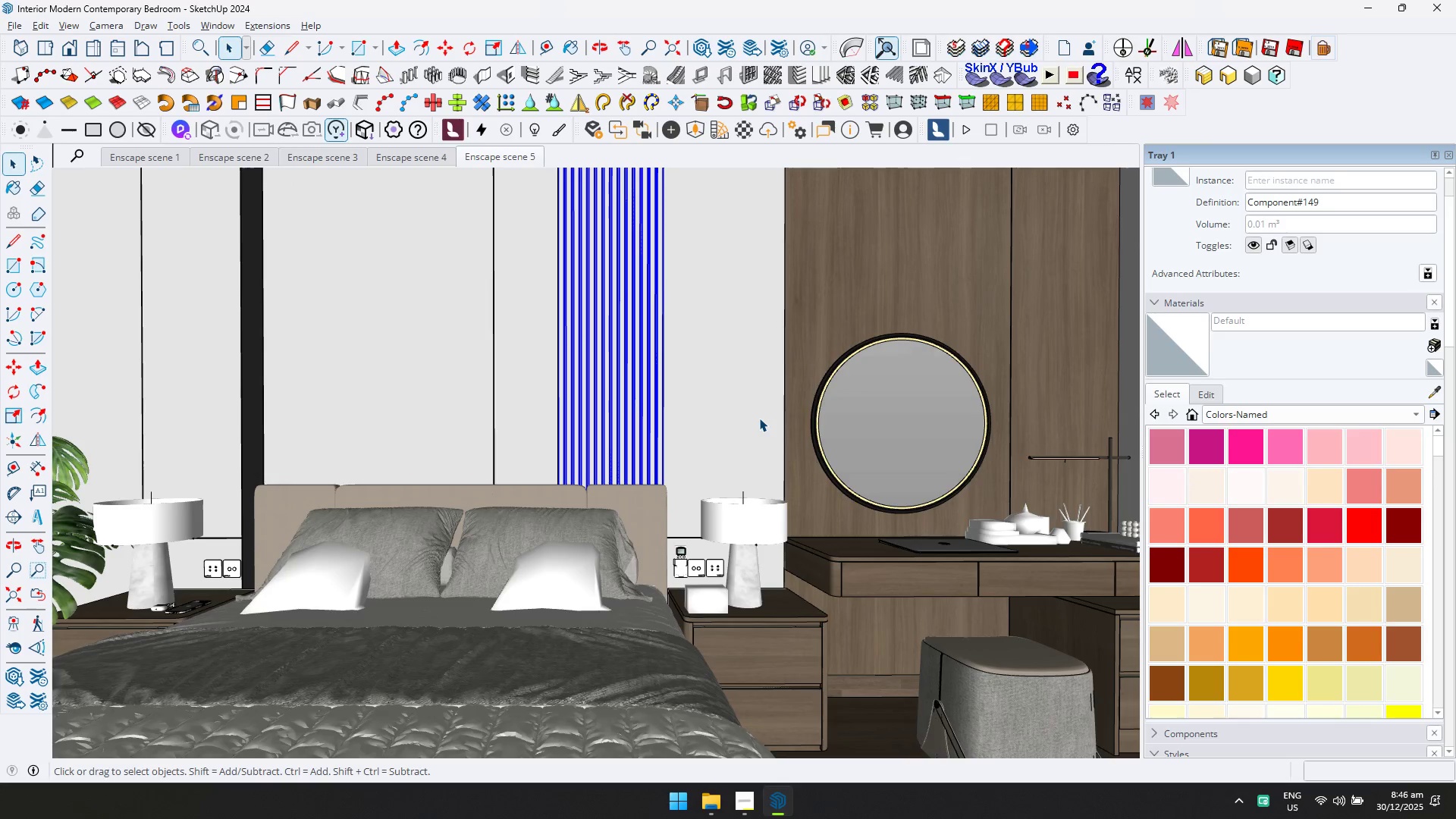 
key(Alt+AltLeft)
 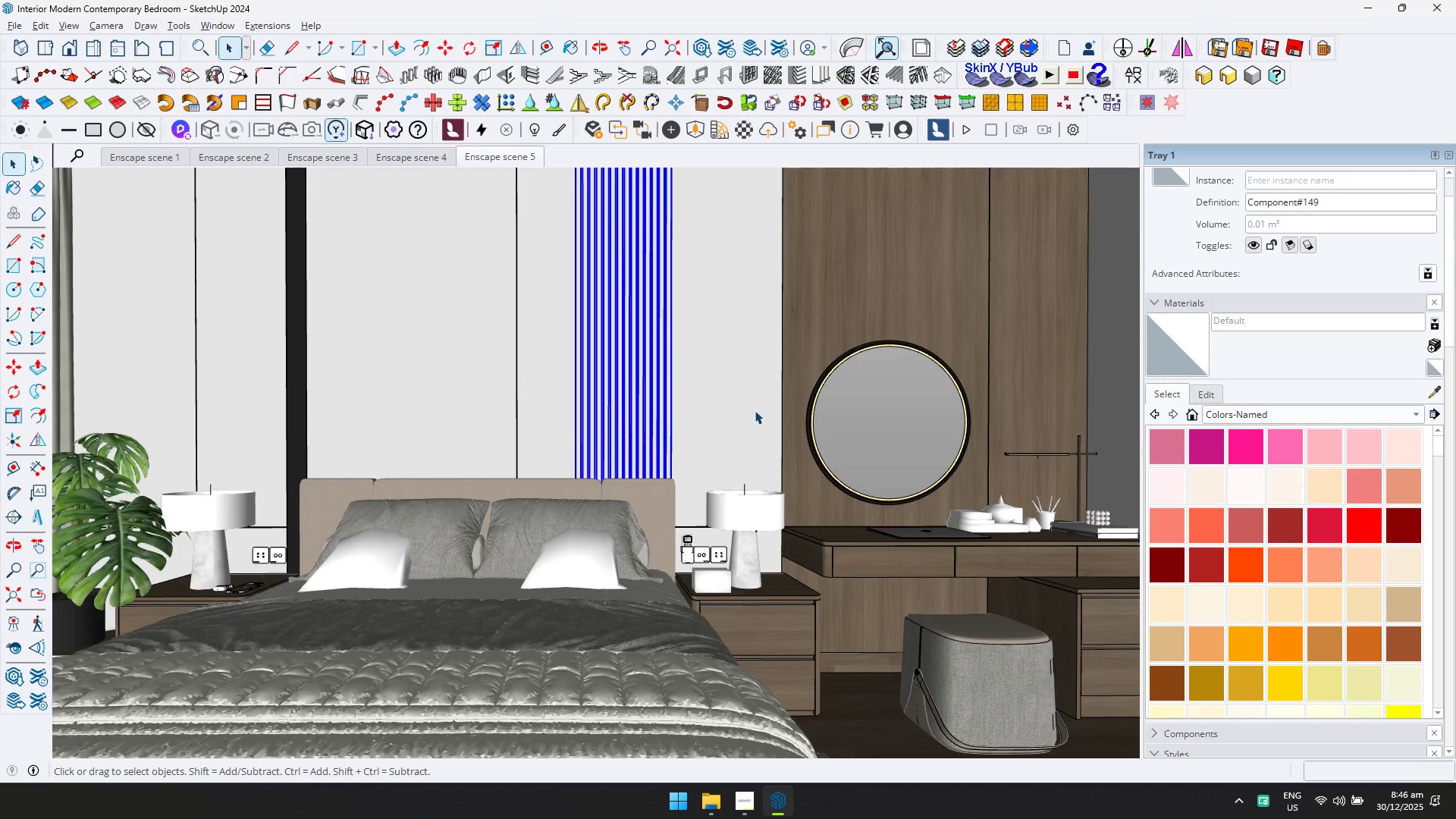 
key(Alt+Tab)
 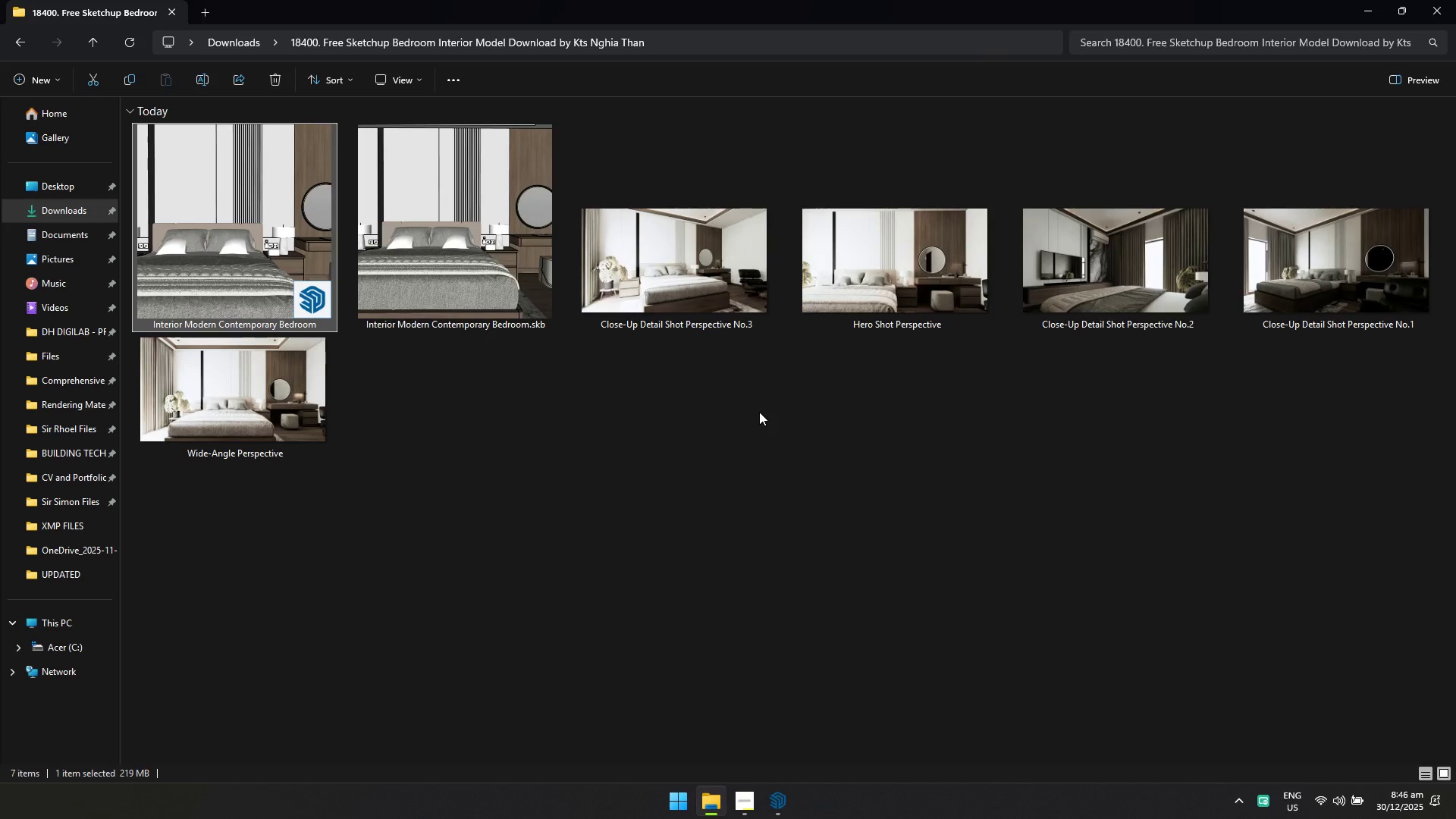 
scroll: coordinate [758, 415], scroll_direction: down, amount: 1.0
 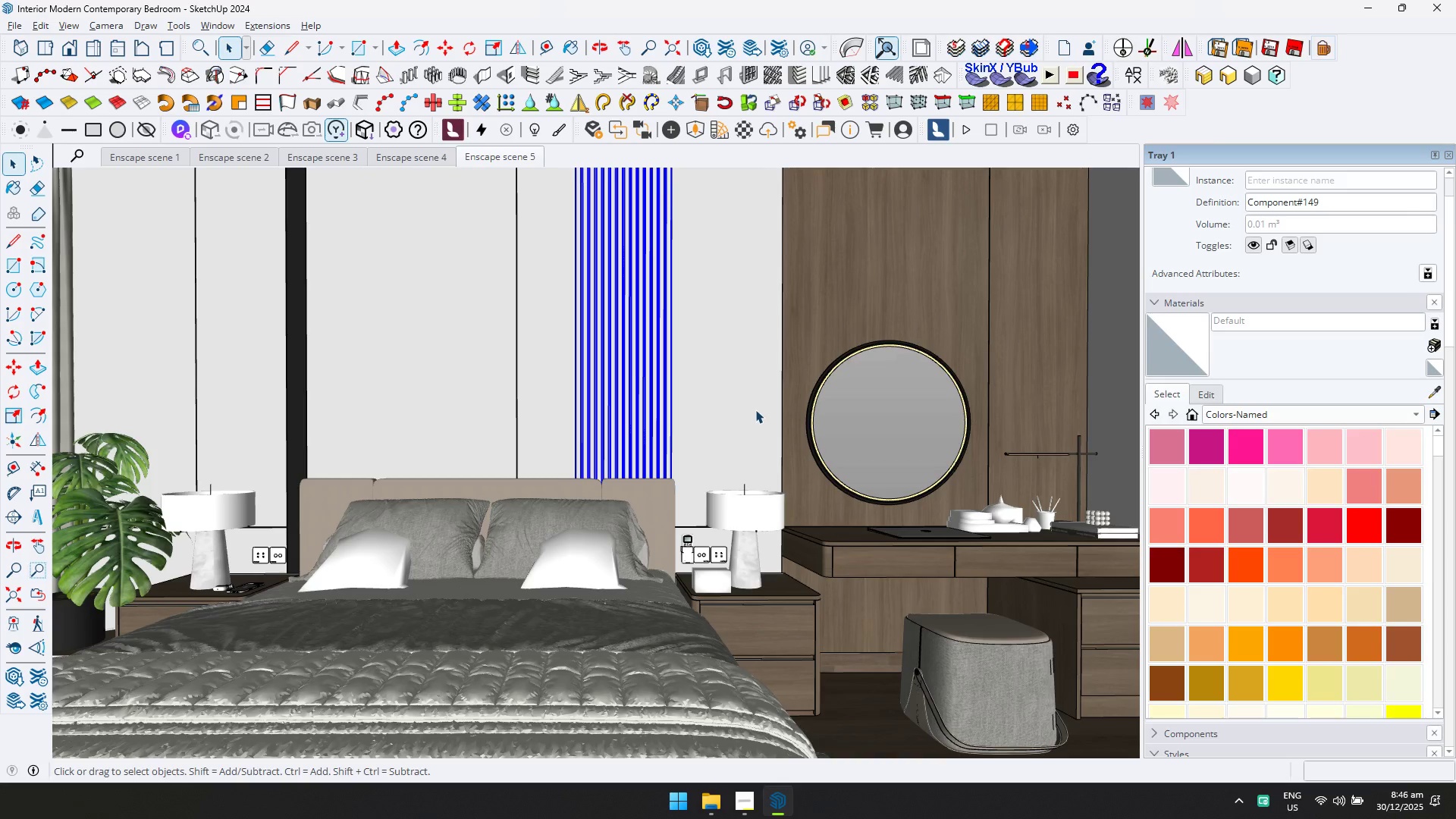 
key(Alt+Tab)
 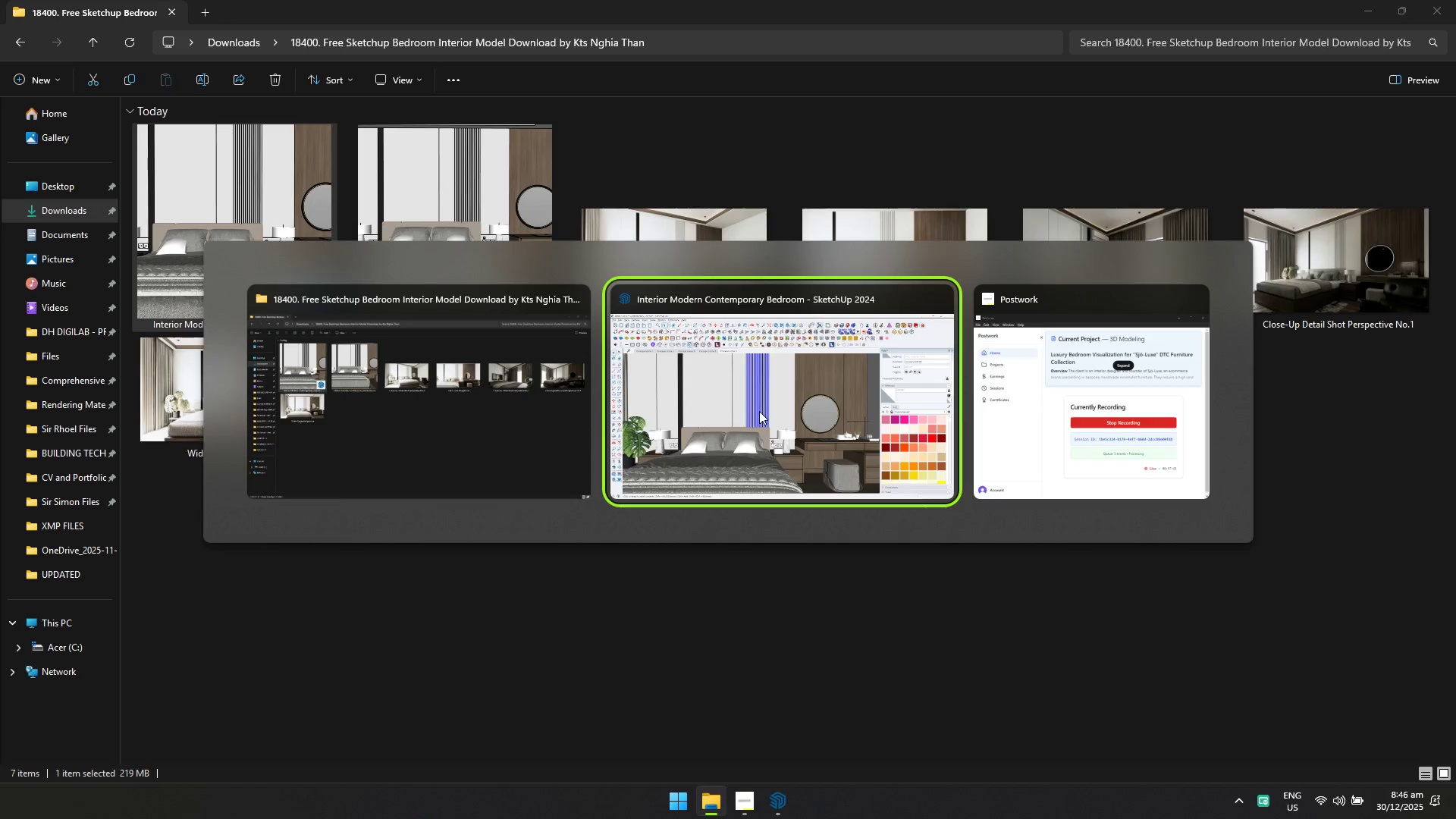 
key(Alt+Tab)